 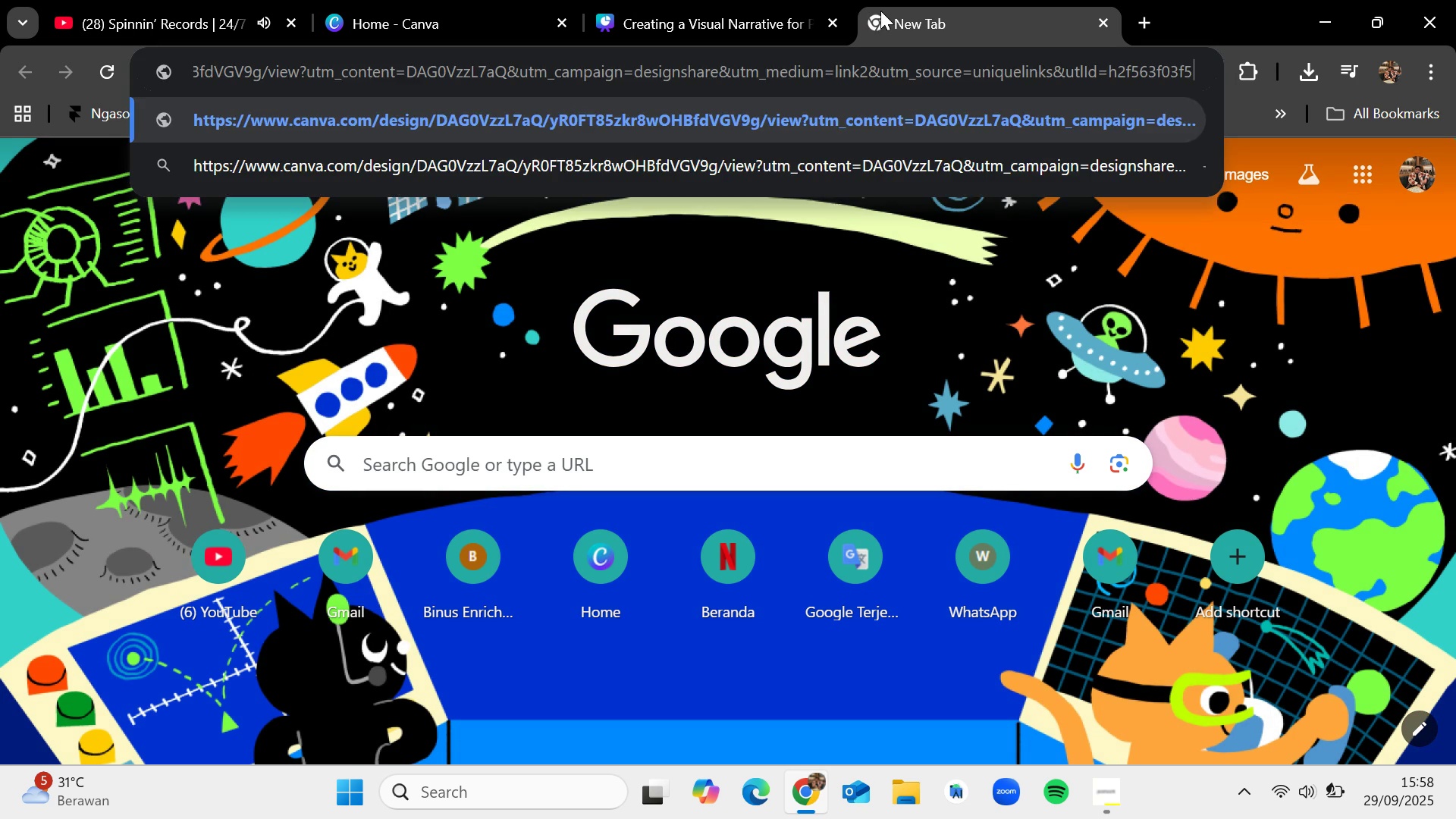 
key(Enter)
 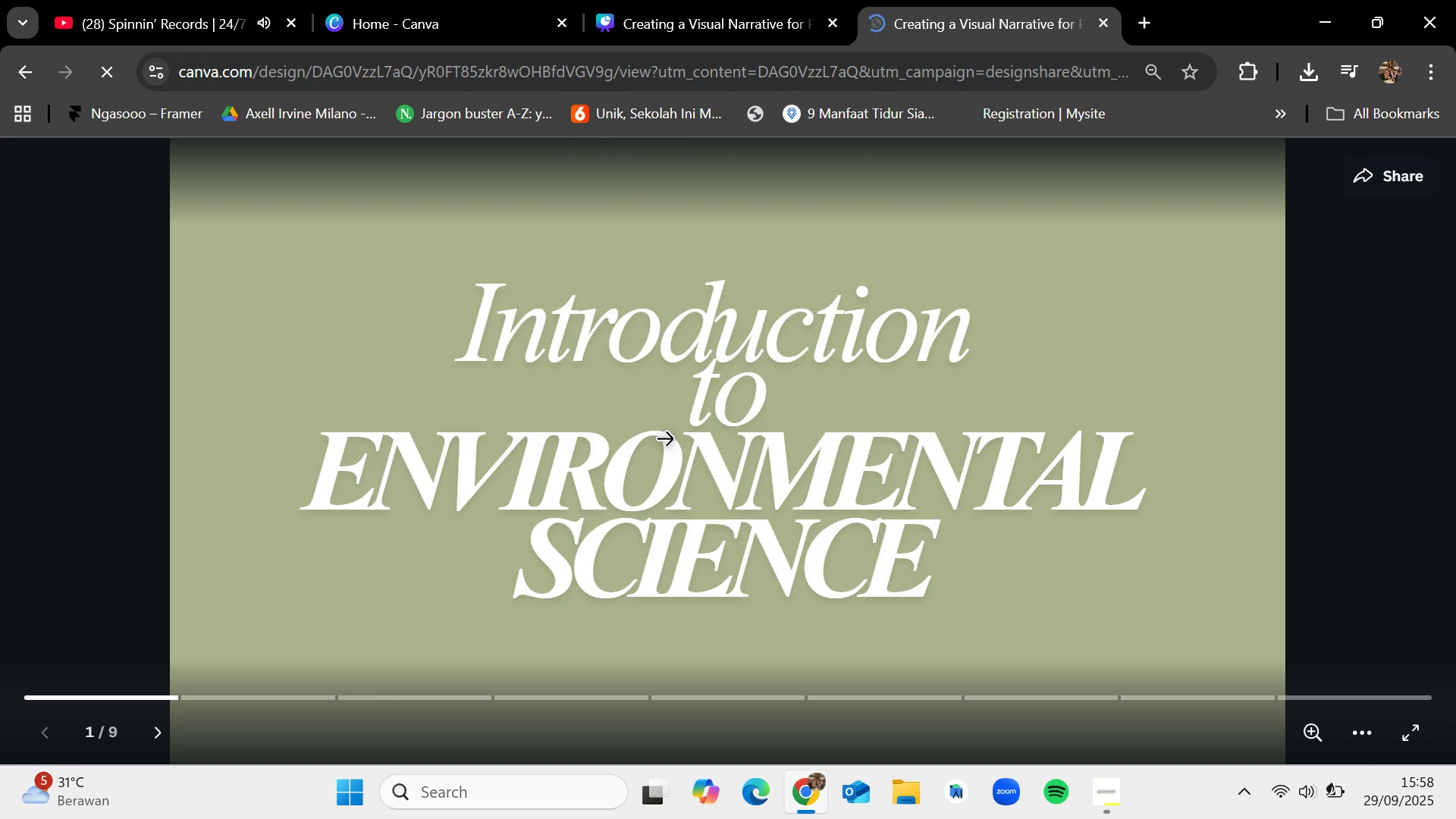 
wait(11.04)
 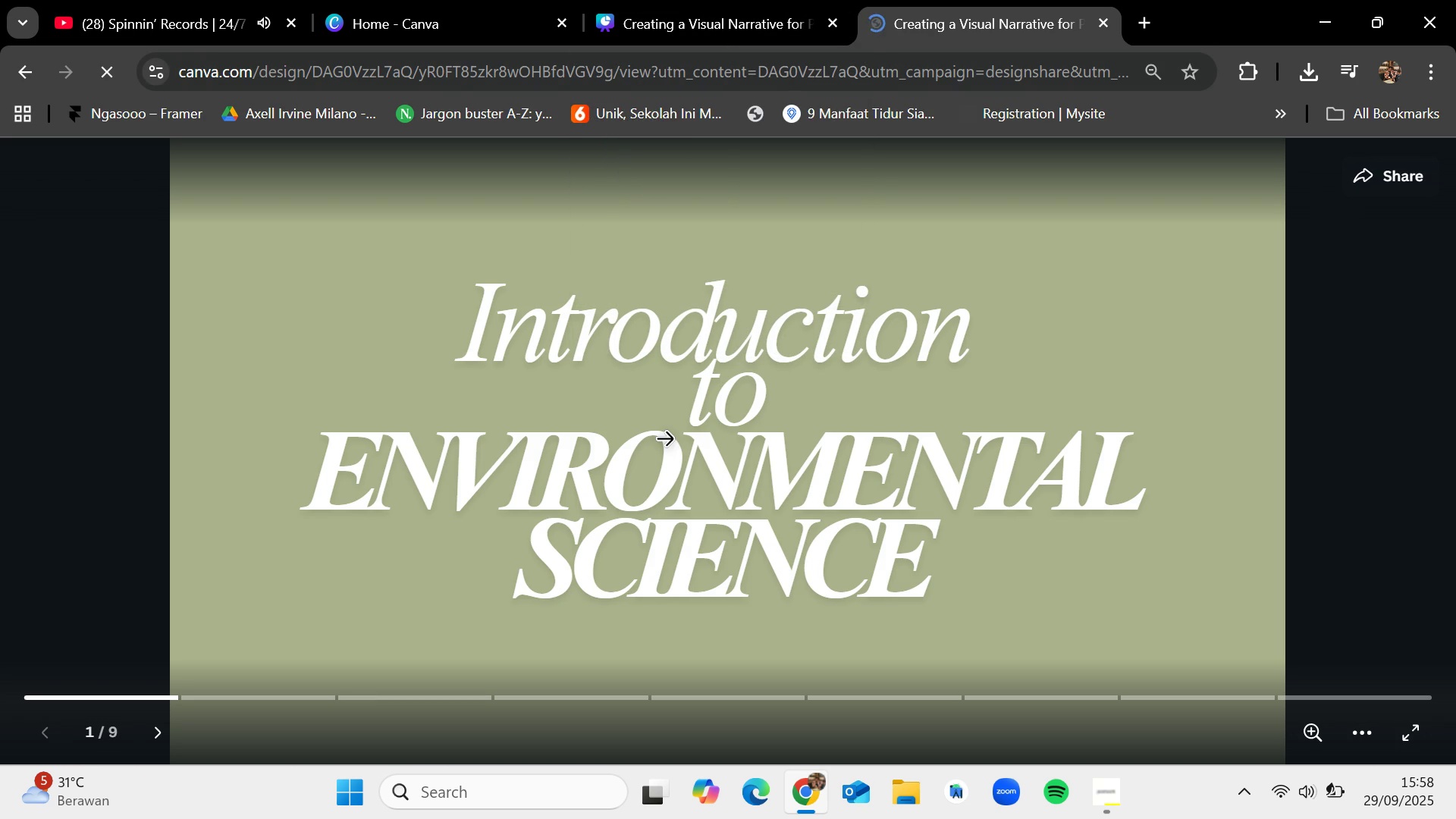 
left_click([1196, 403])
 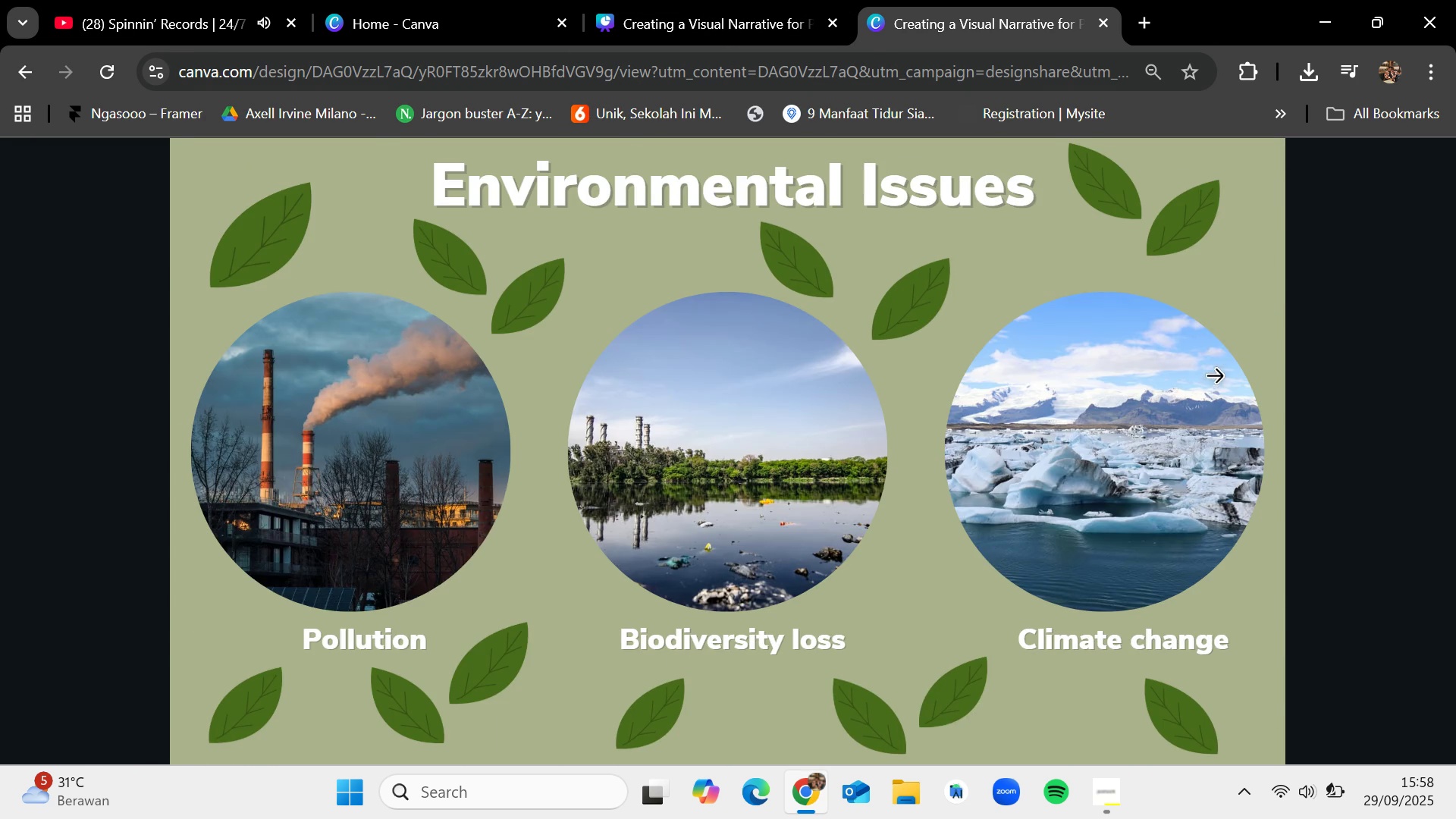 
left_click([1225, 306])
 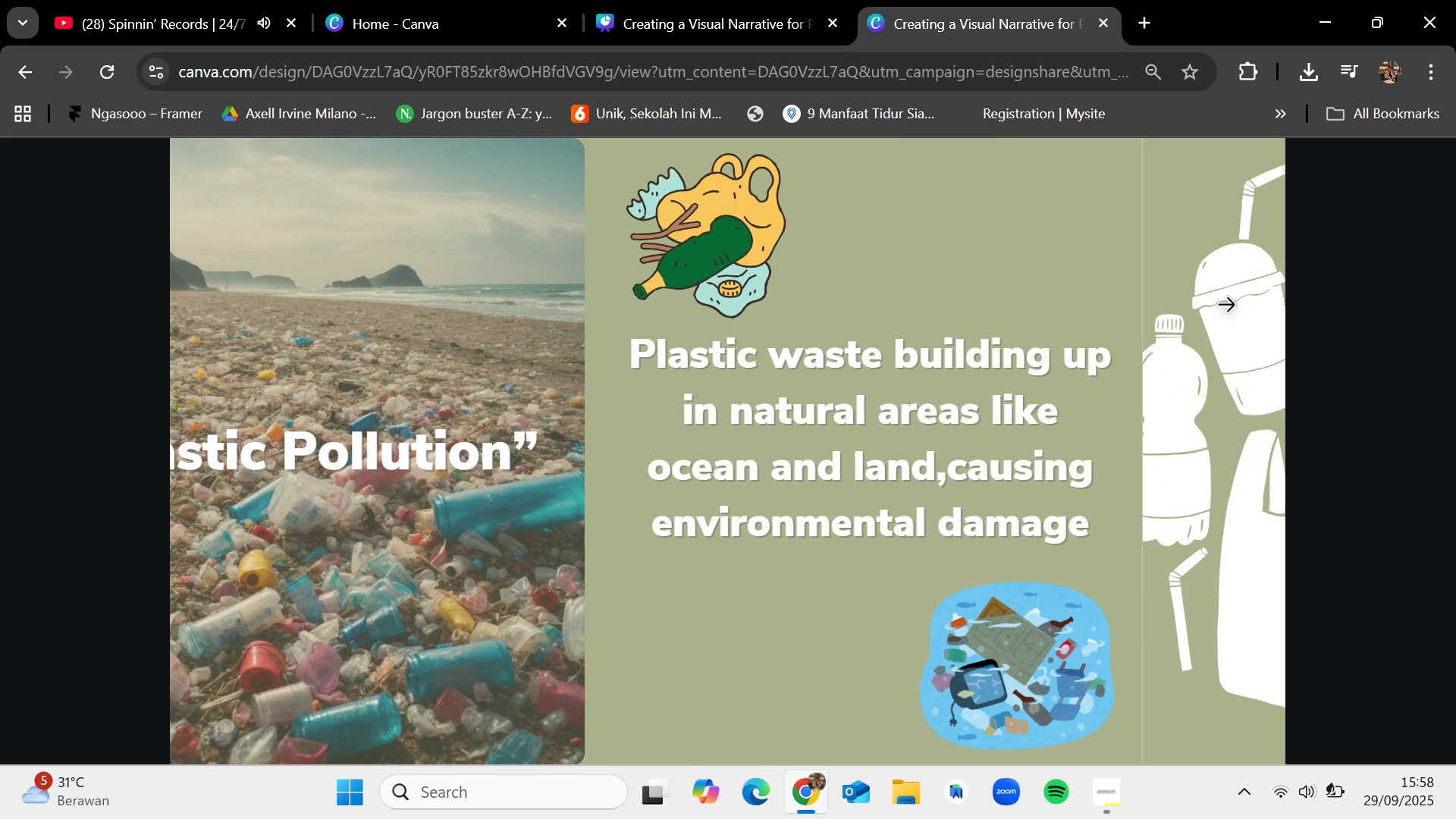 
left_click([1225, 306])
 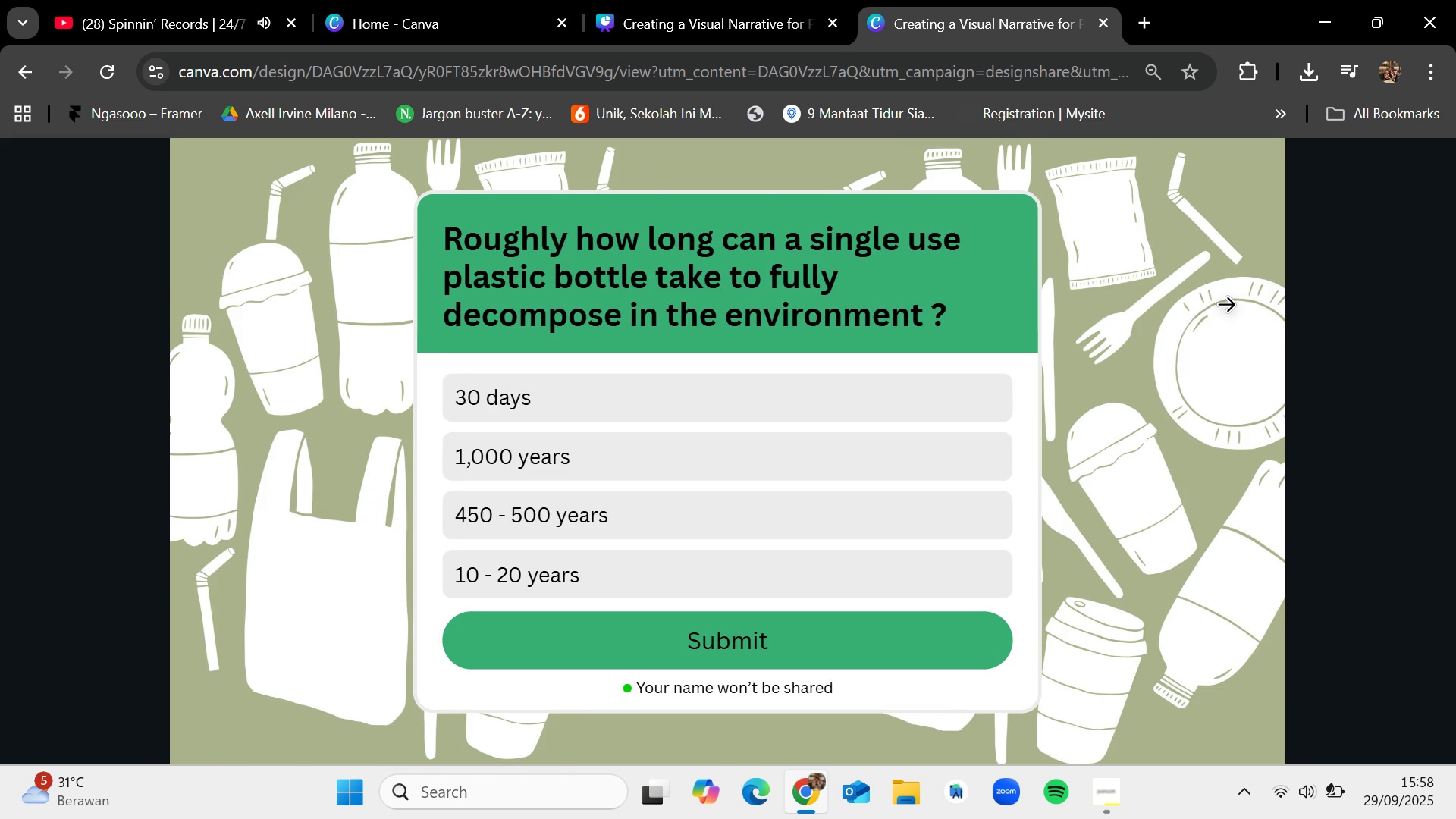 
left_click([1225, 306])
 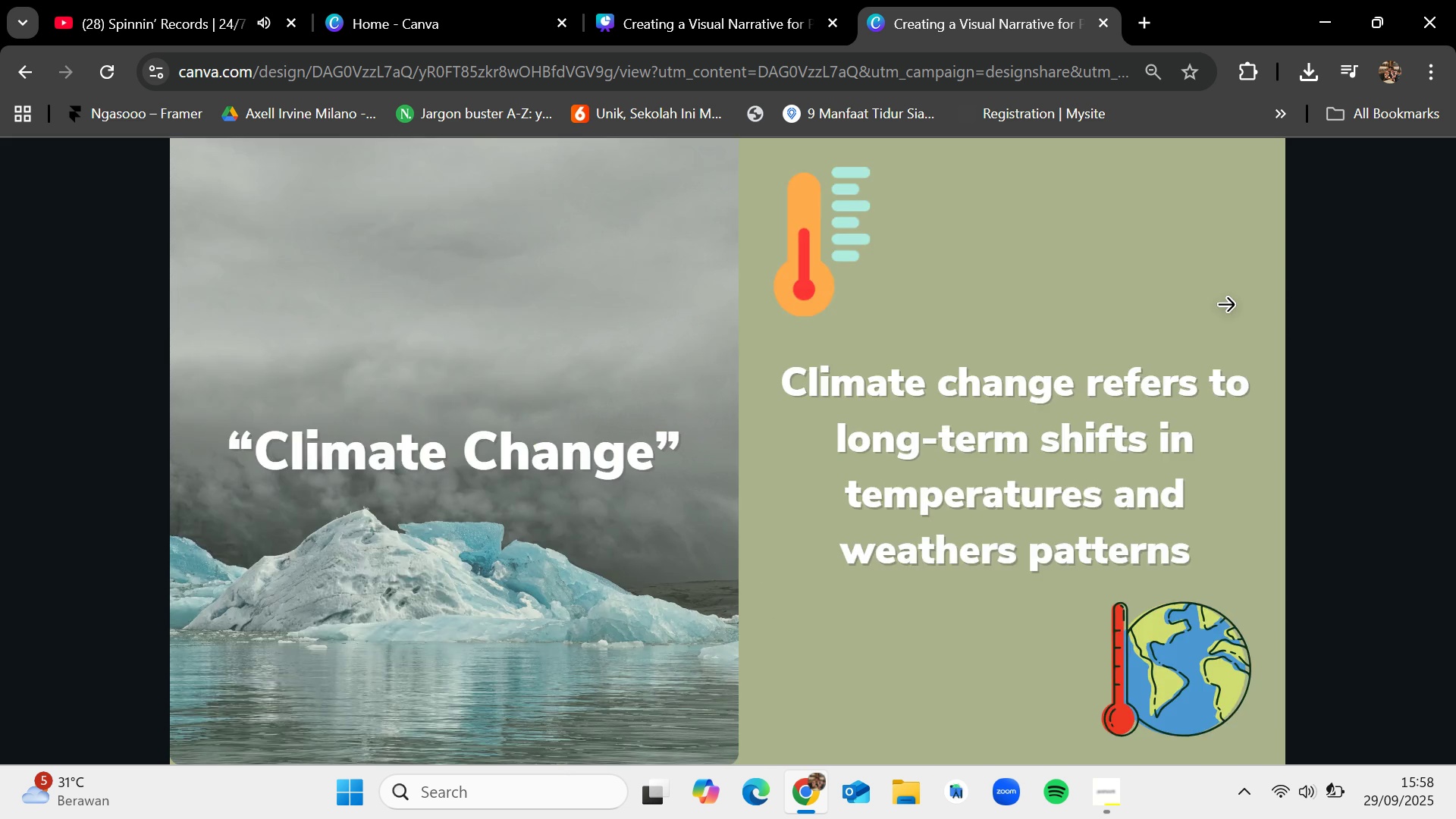 
left_click([1225, 306])
 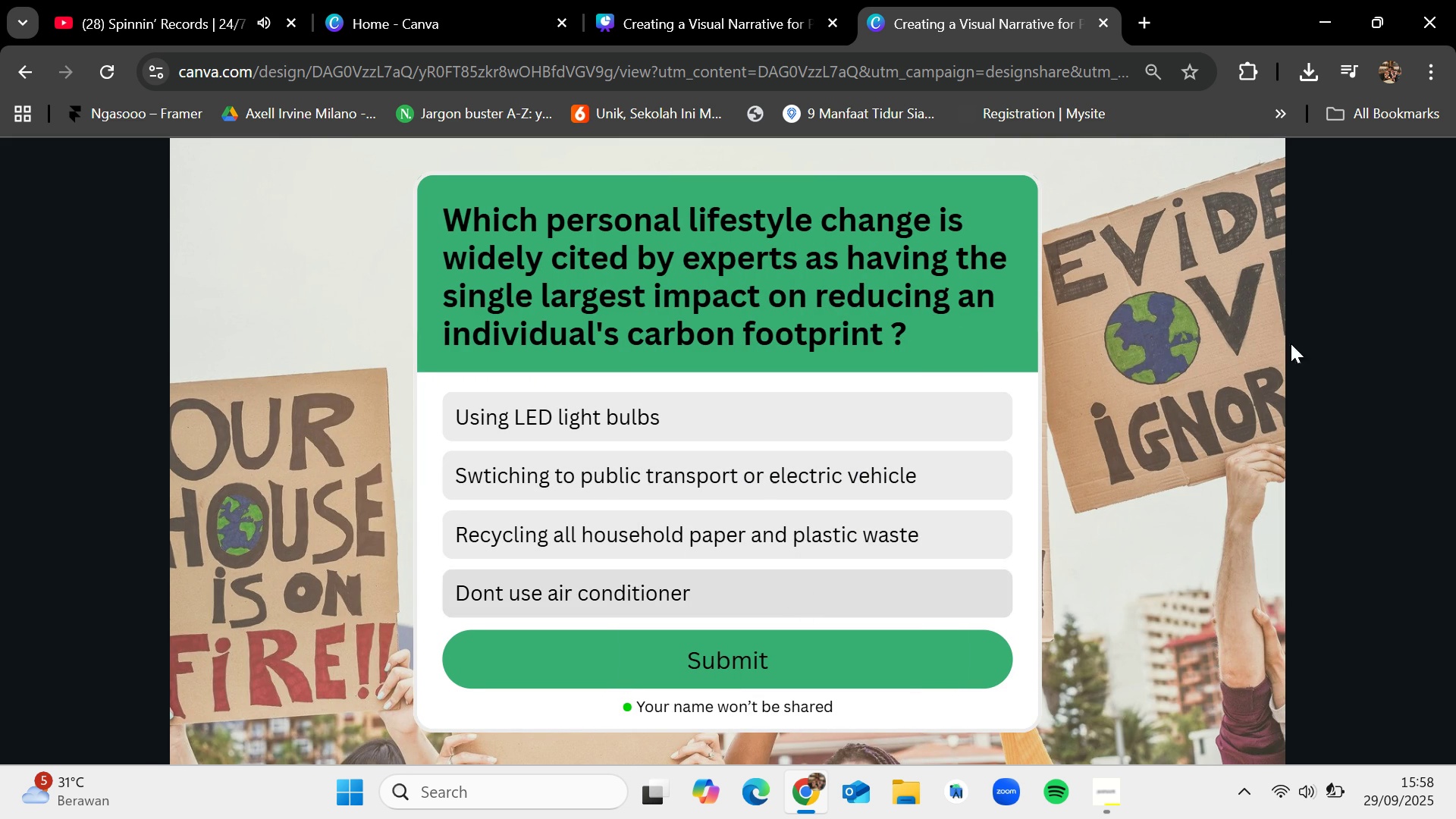 
left_click([1246, 276])
 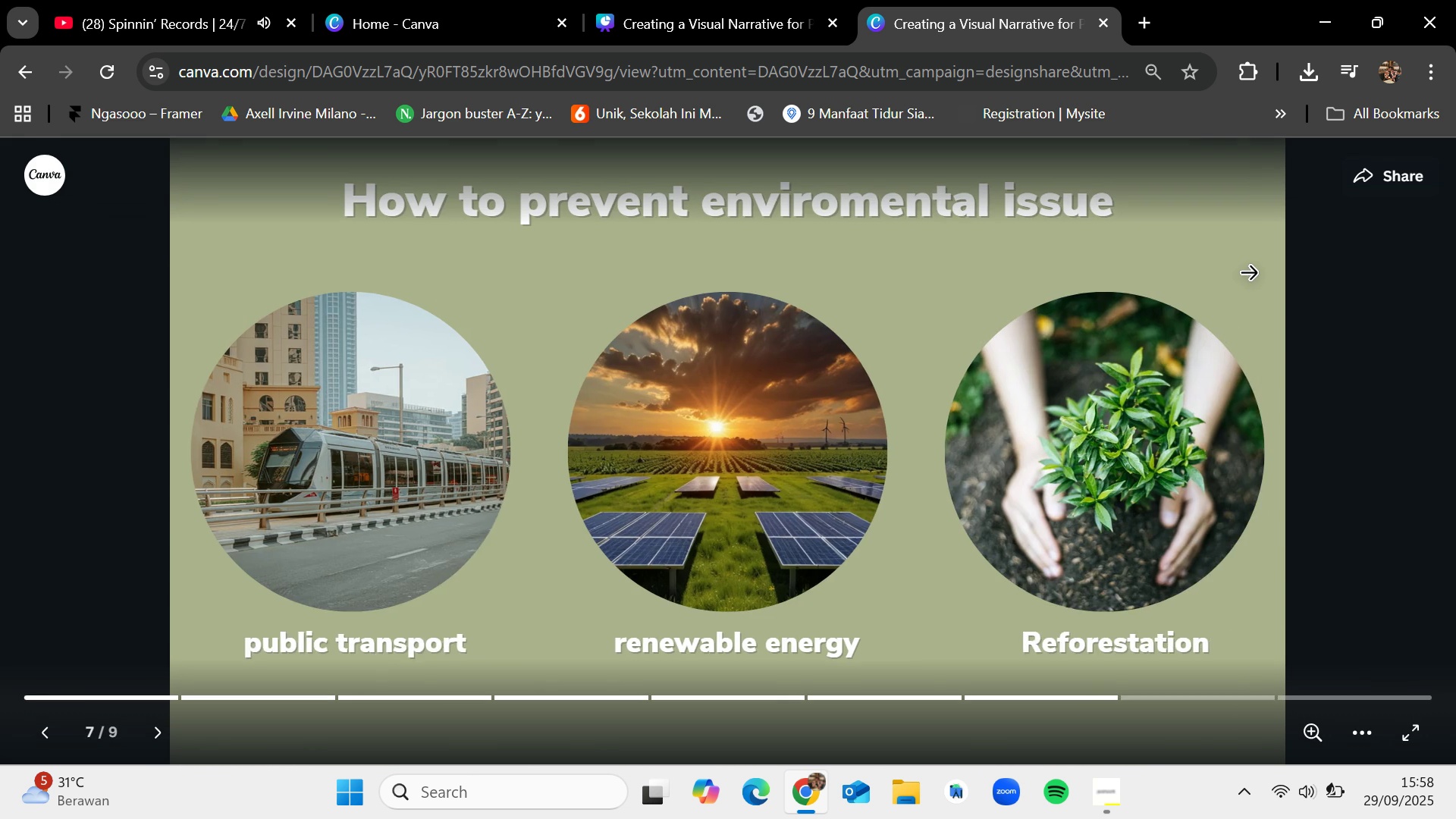 